 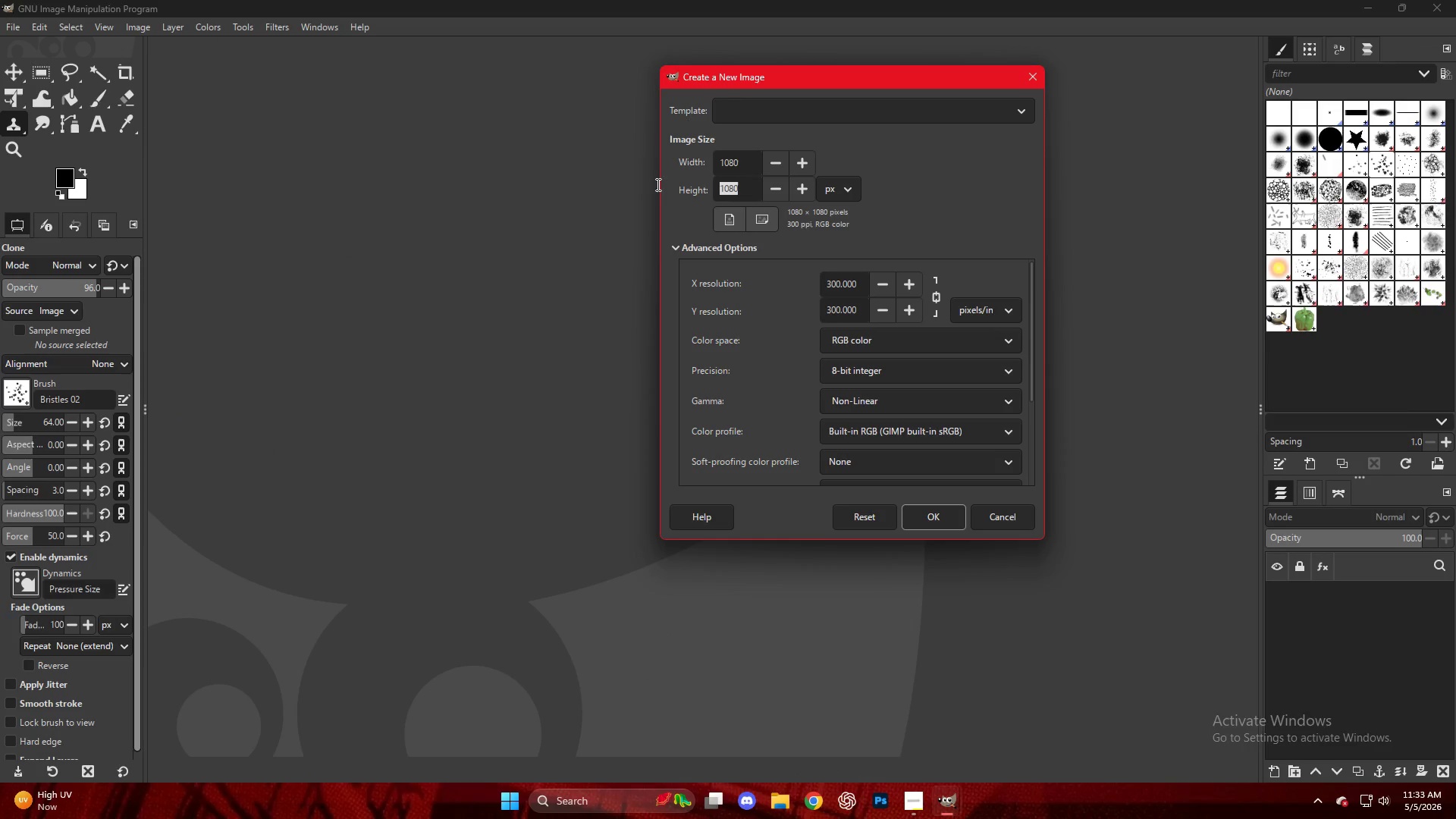 
key(Control+V)
 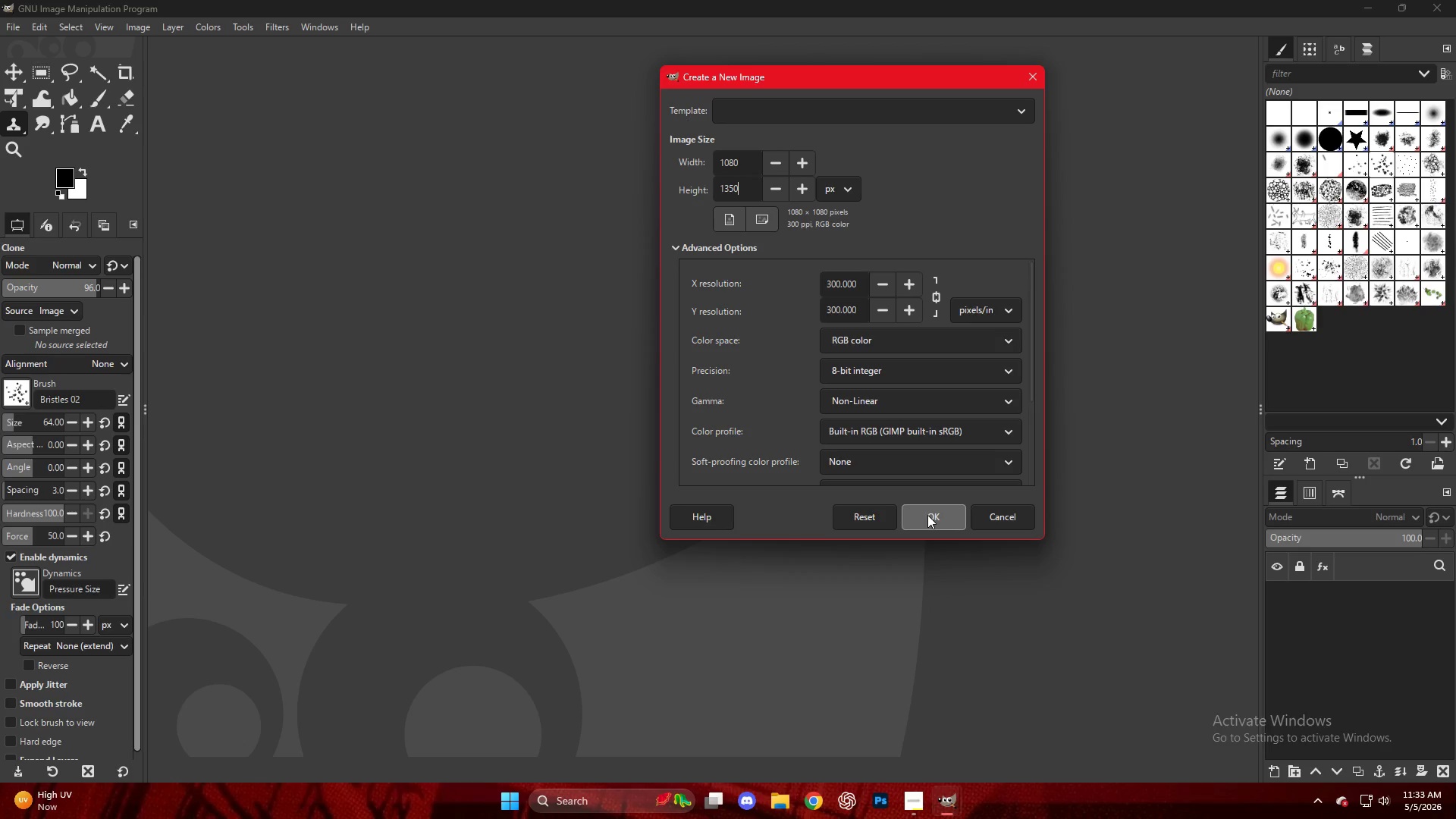 
wait(5.44)
 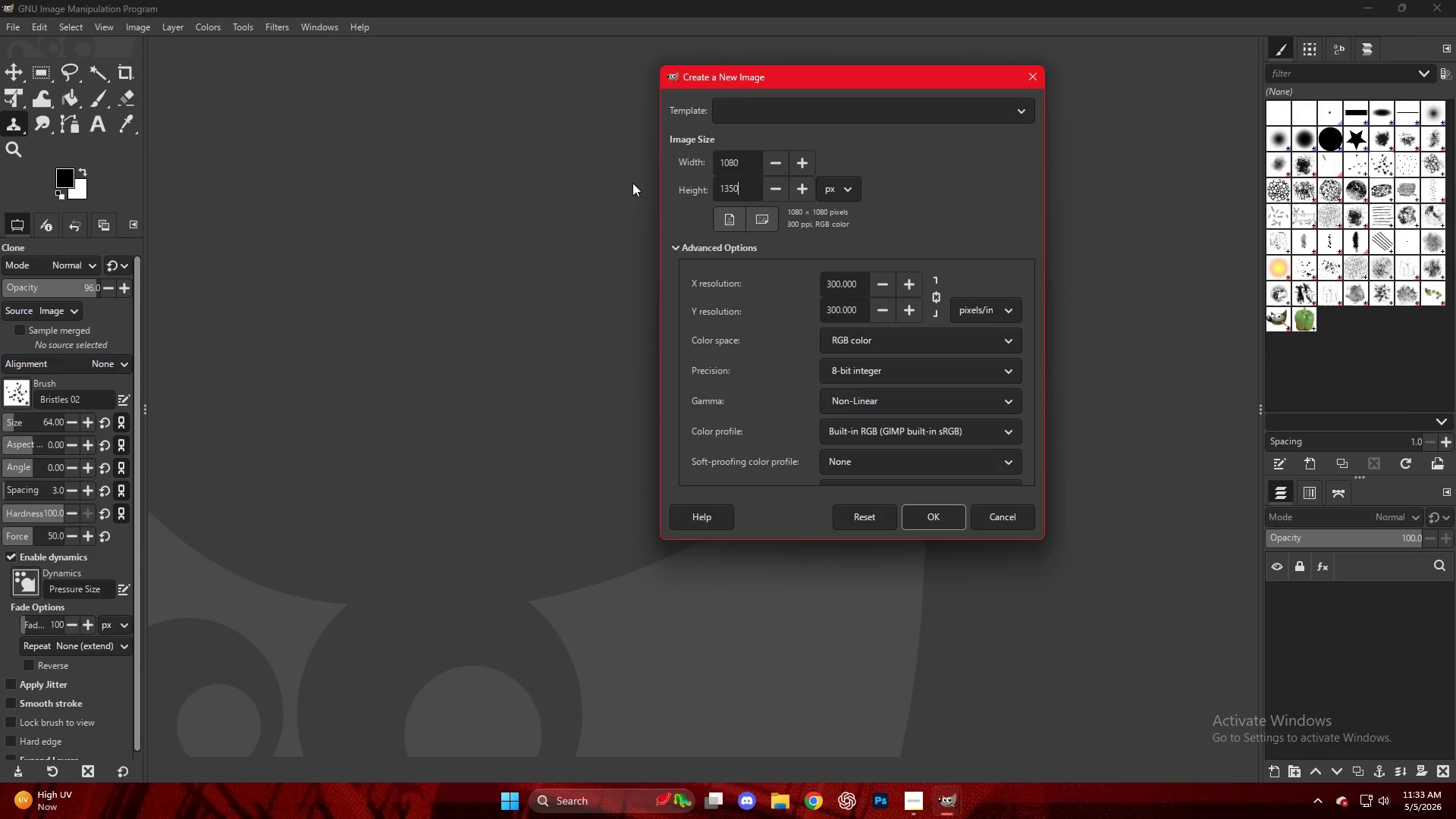 
scroll: coordinate [899, 450], scroll_direction: down, amount: 3.0
 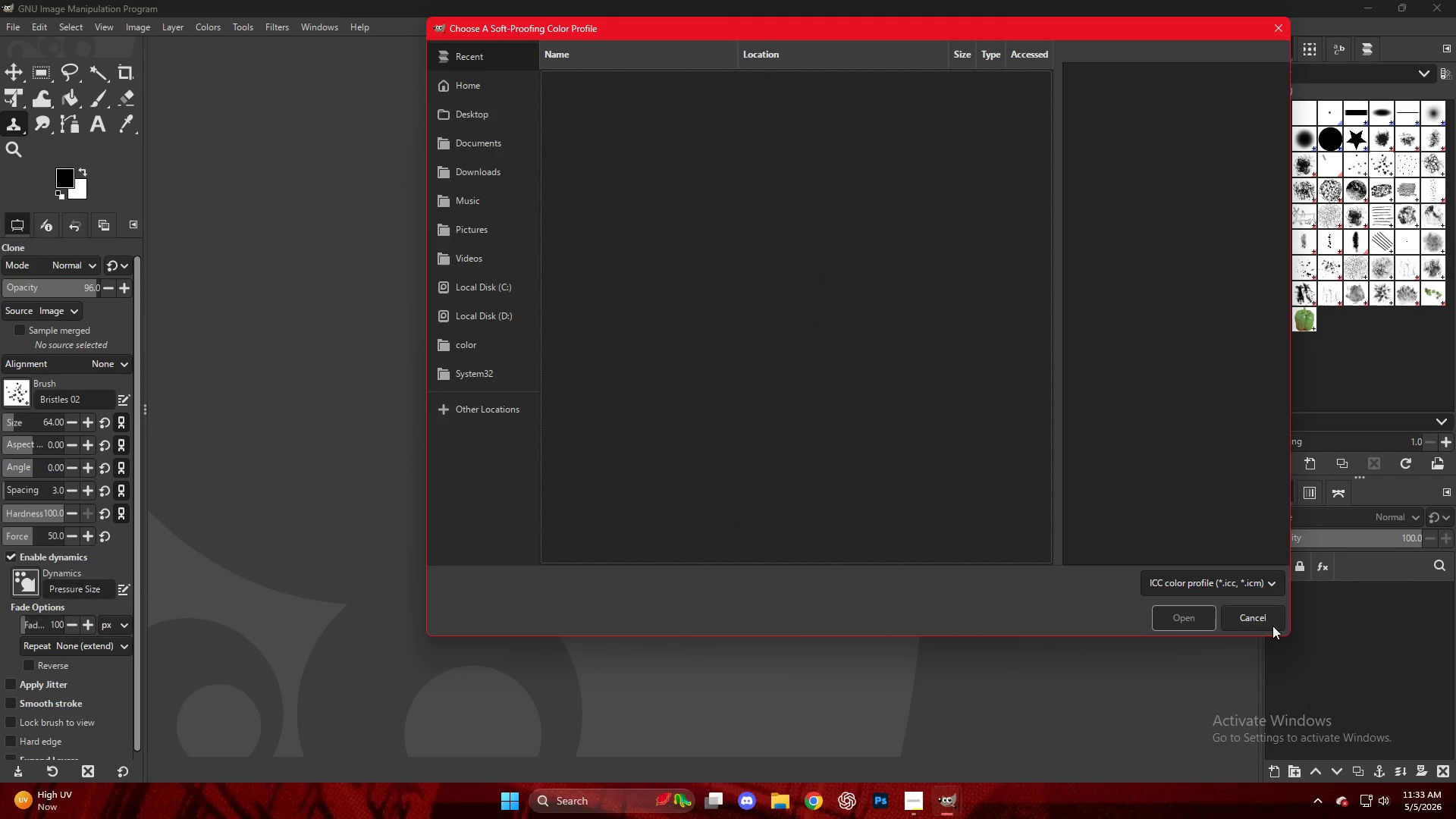 
left_click([1266, 622])
 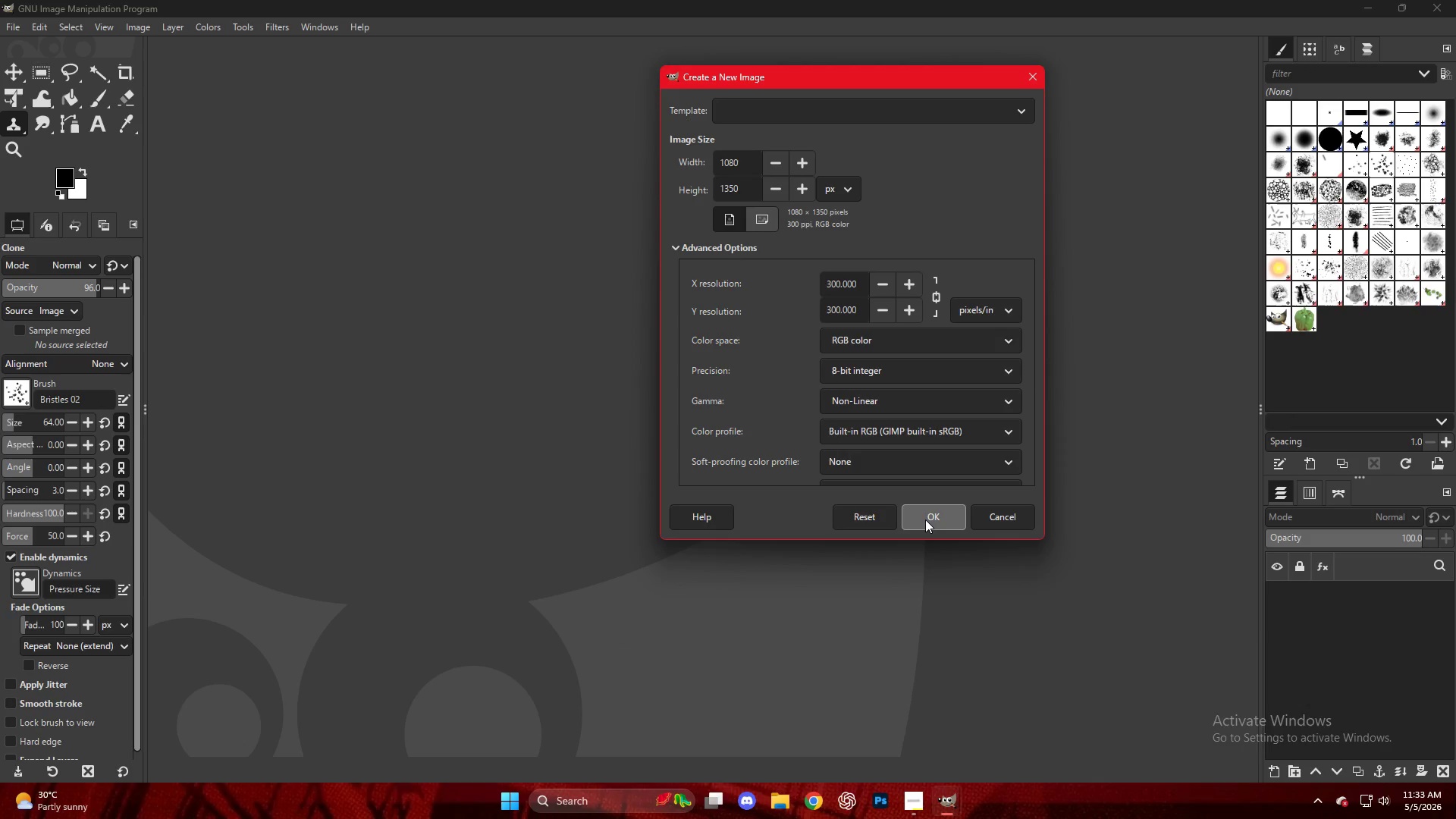 
left_click([925, 519])
 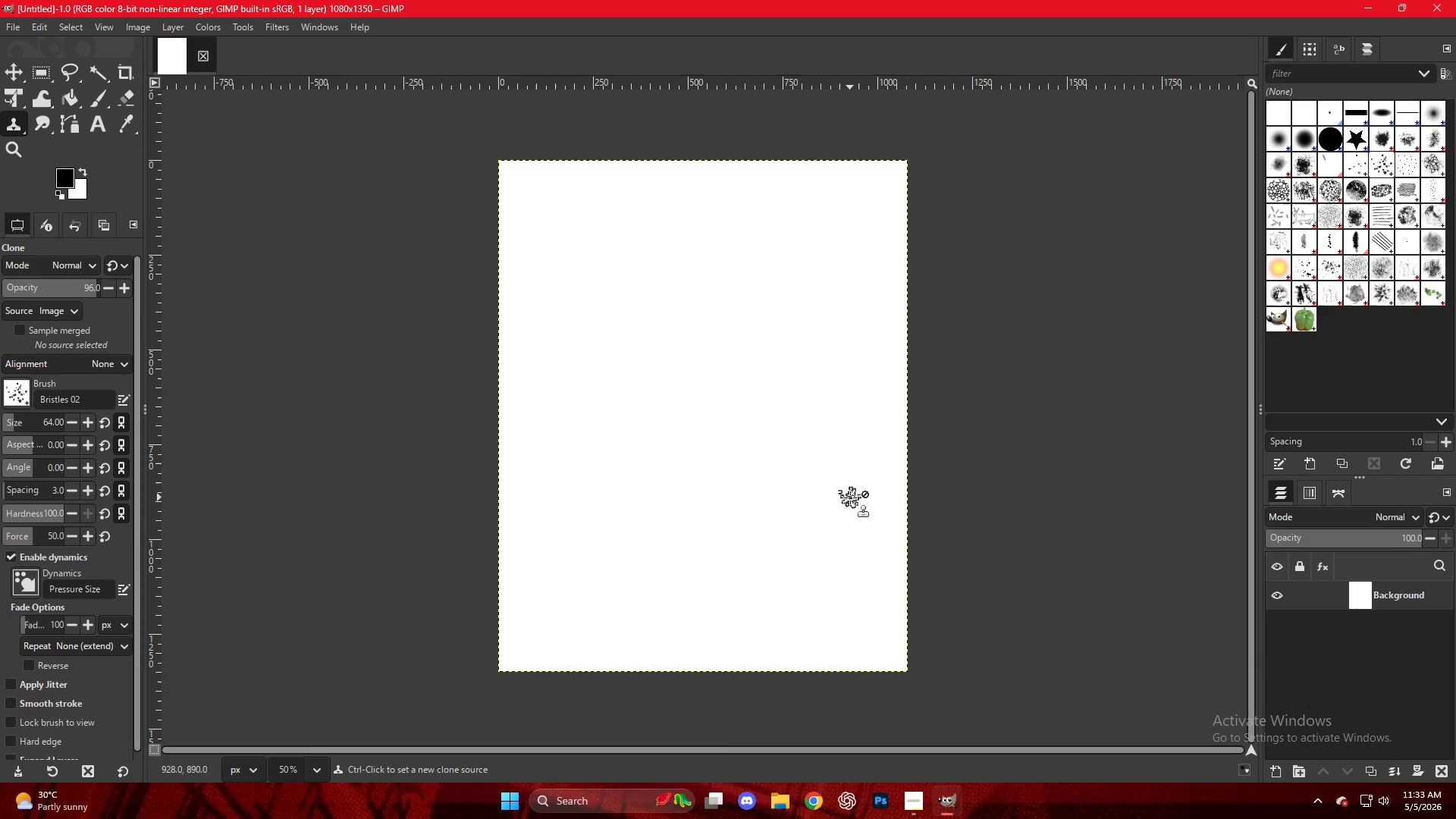 
scroll: coordinate [778, 420], scroll_direction: down, amount: 3.0
 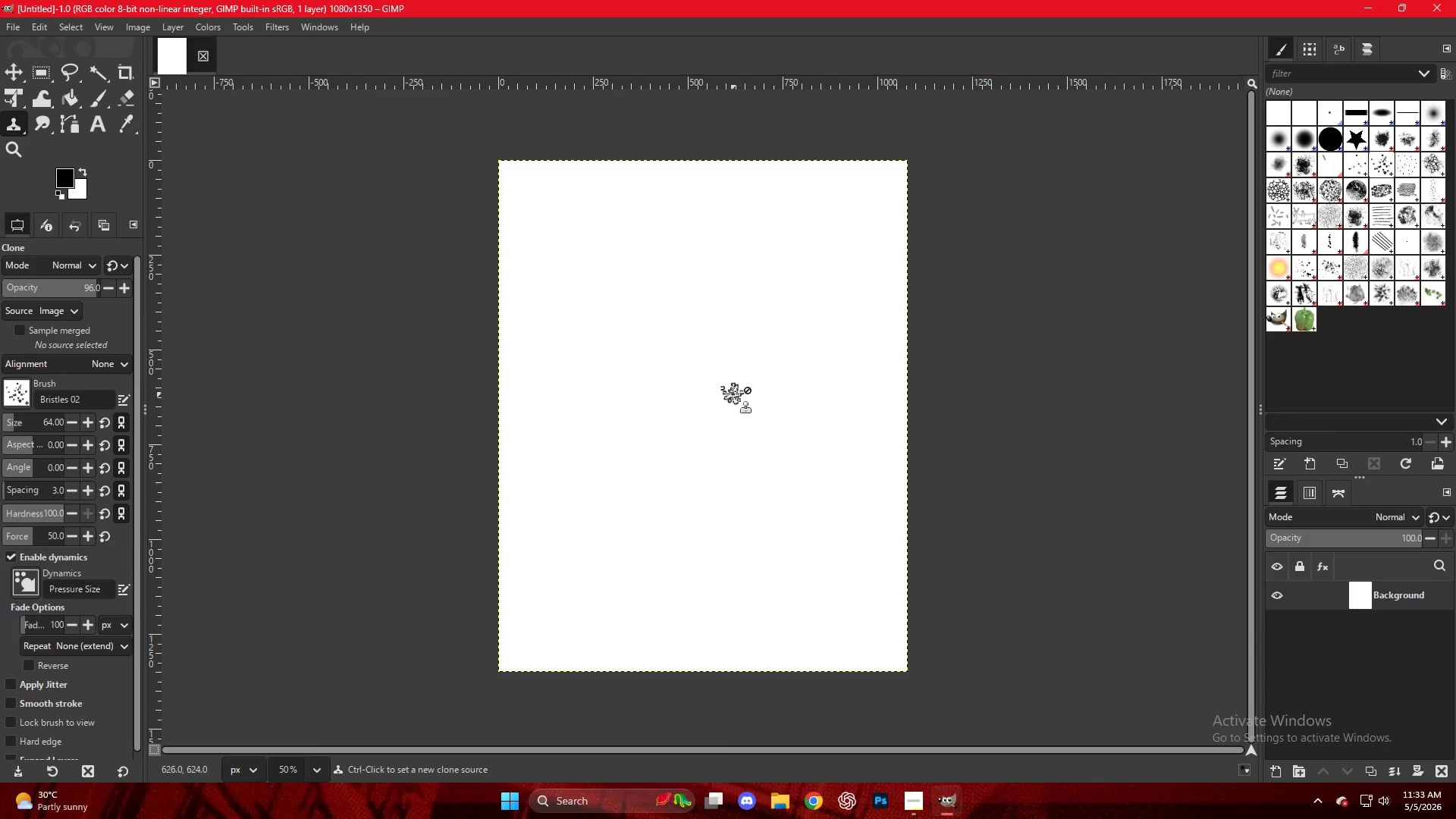 
left_click_drag(start_coordinate=[690, 293], to_coordinate=[720, 420])
 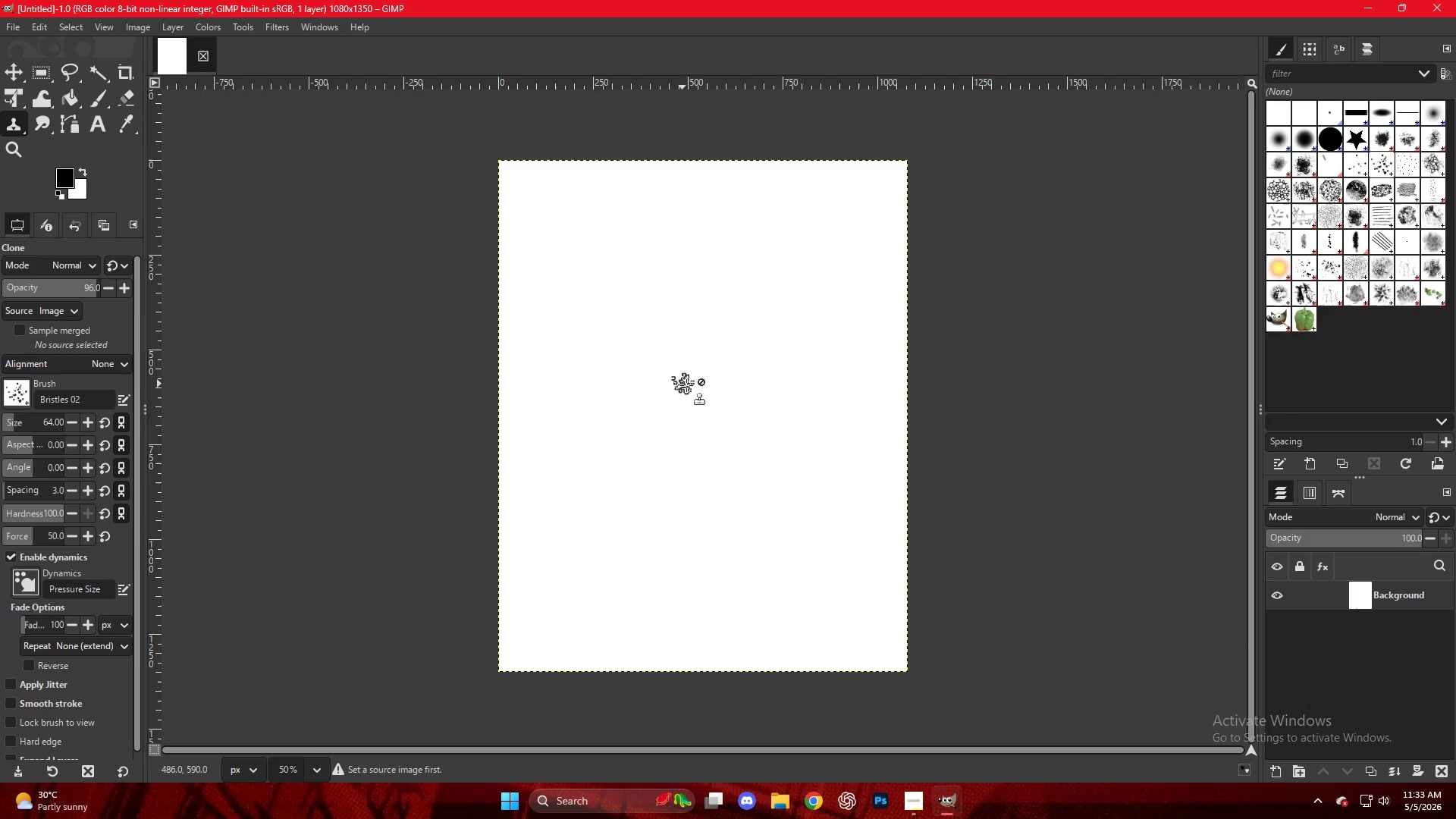 
scroll: coordinate [706, 386], scroll_direction: up, amount: 4.0
 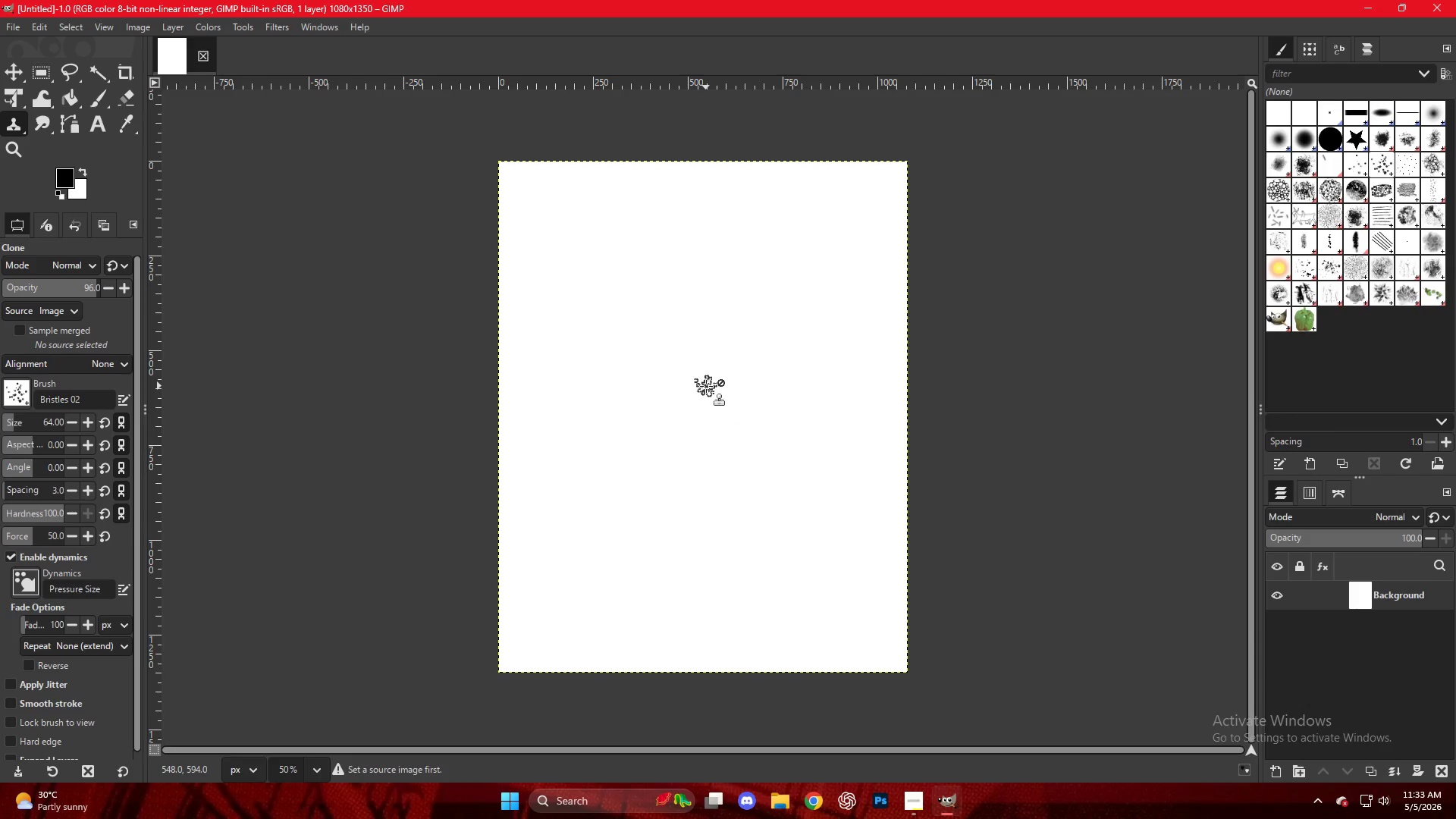 
key(P)
 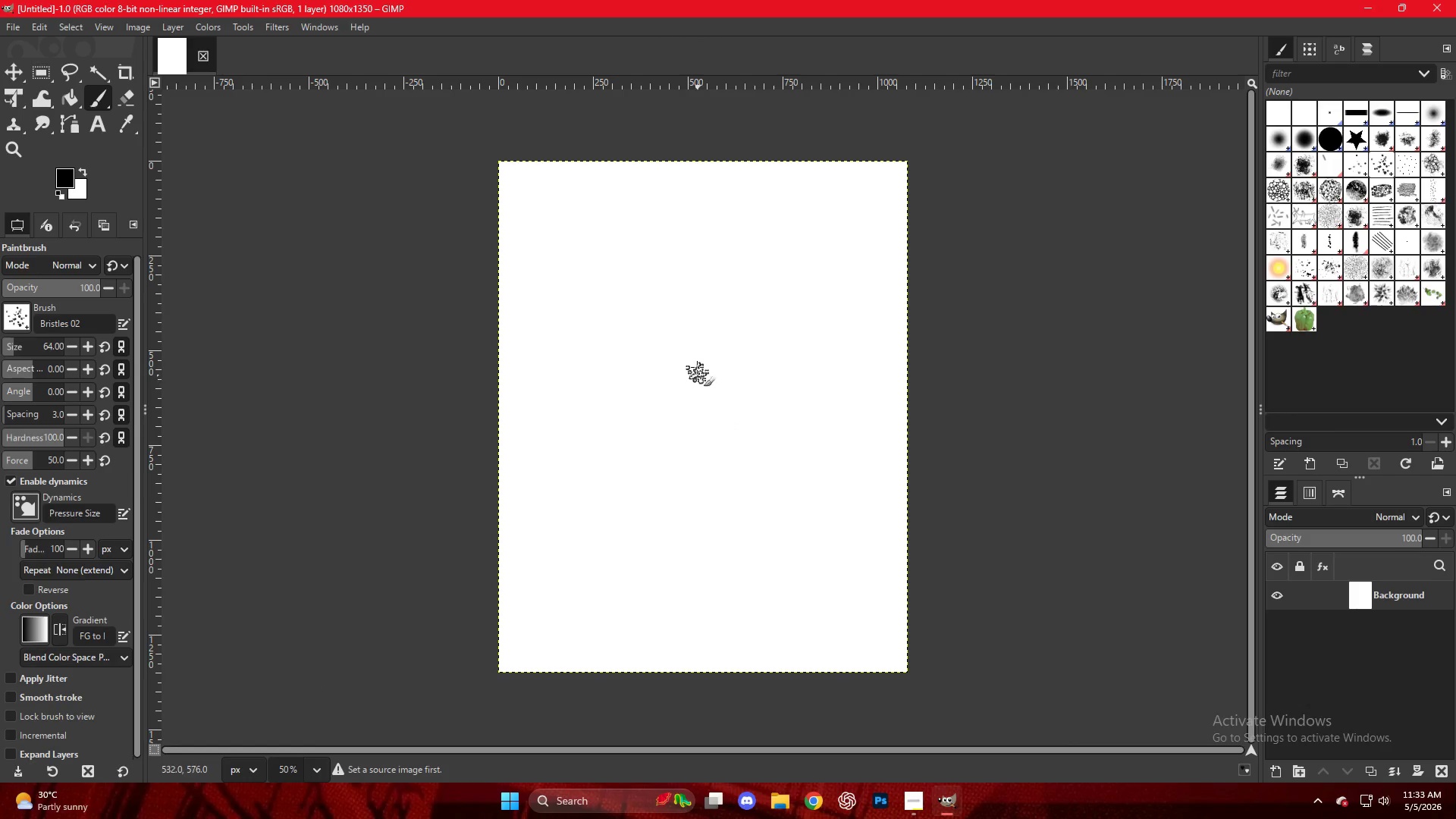 
left_click_drag(start_coordinate=[679, 315], to_coordinate=[824, 330])
 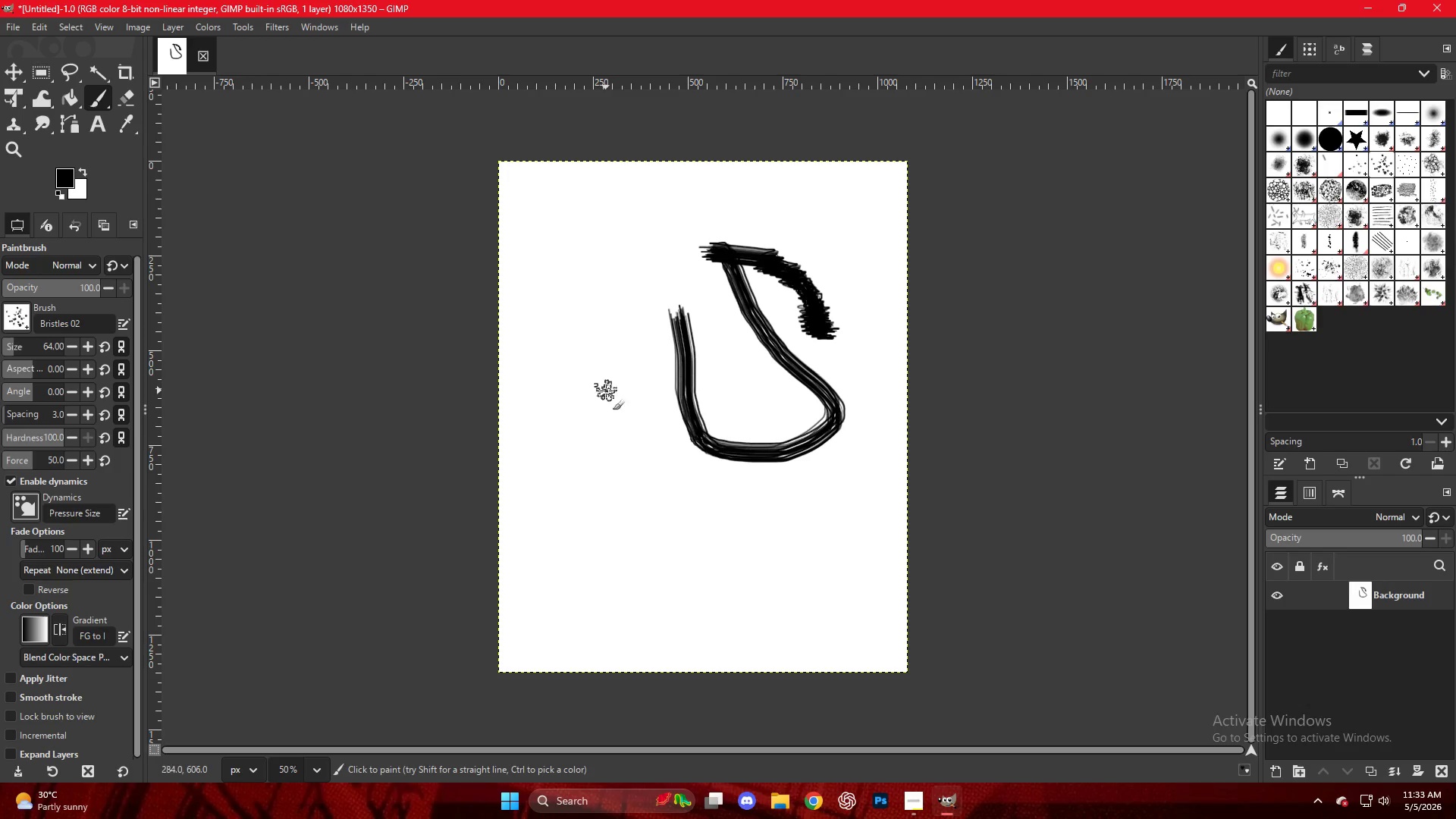 
key(Control+Z)
 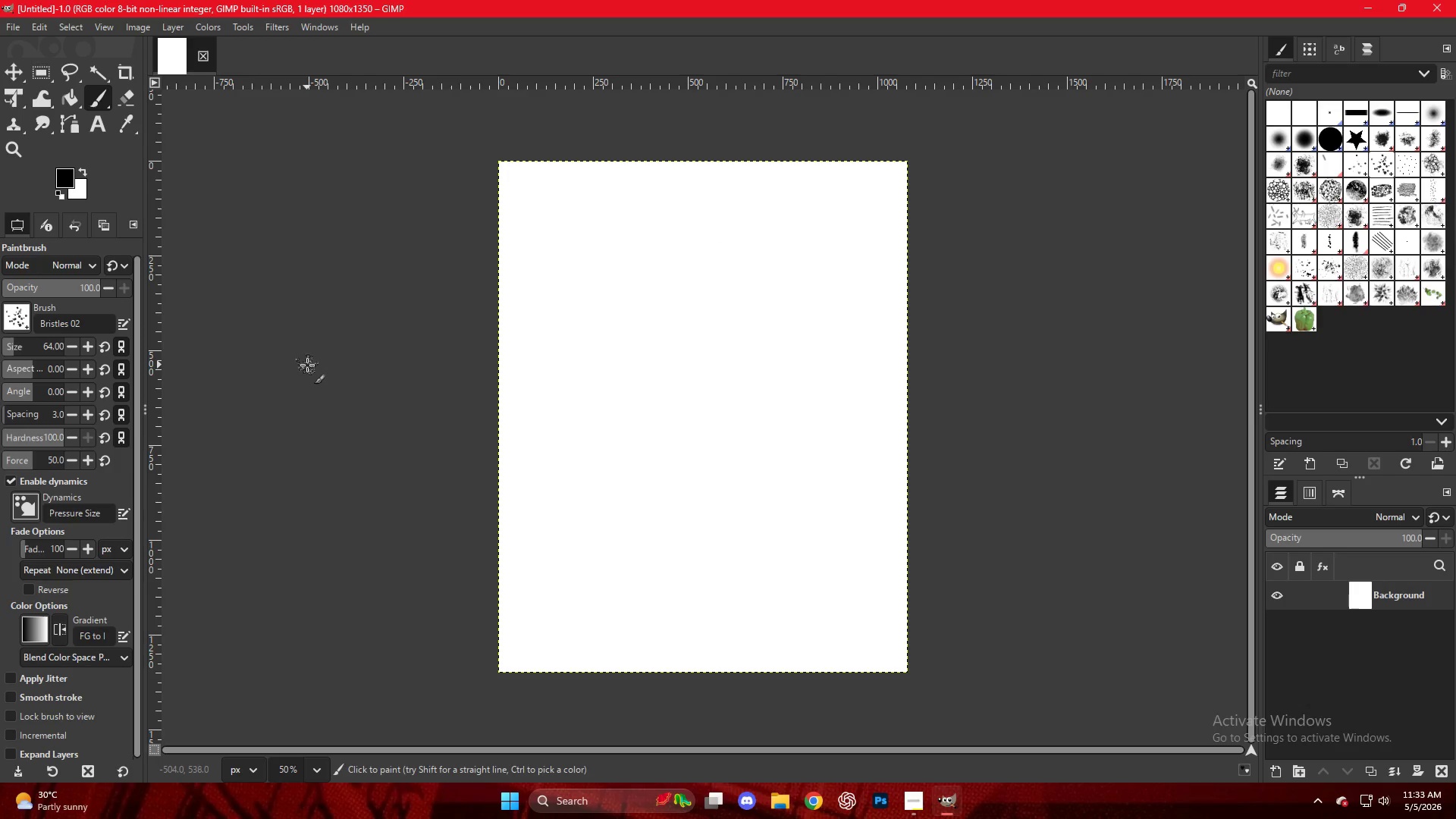 
wait(8.81)
 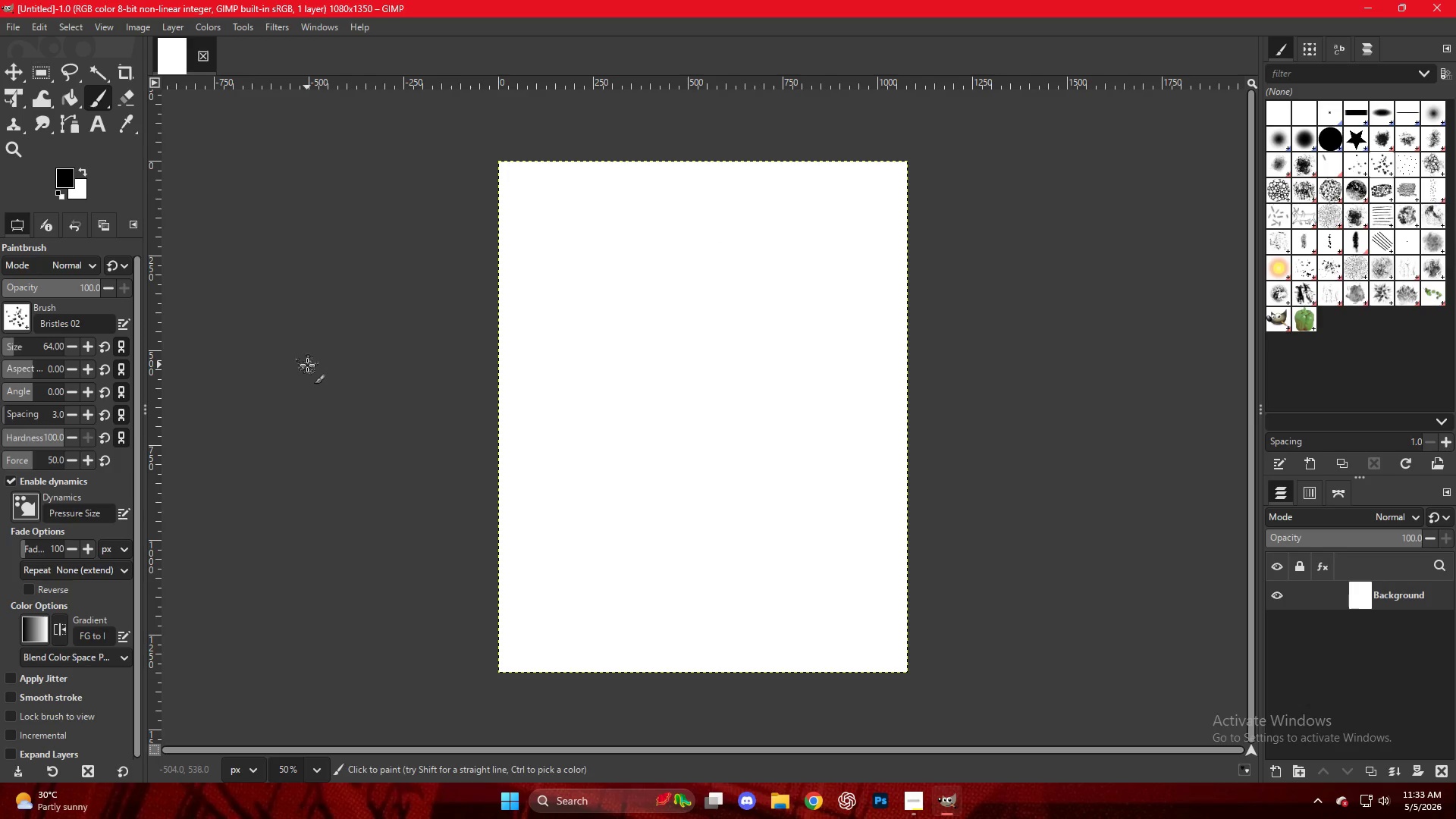 
left_click([809, 800])